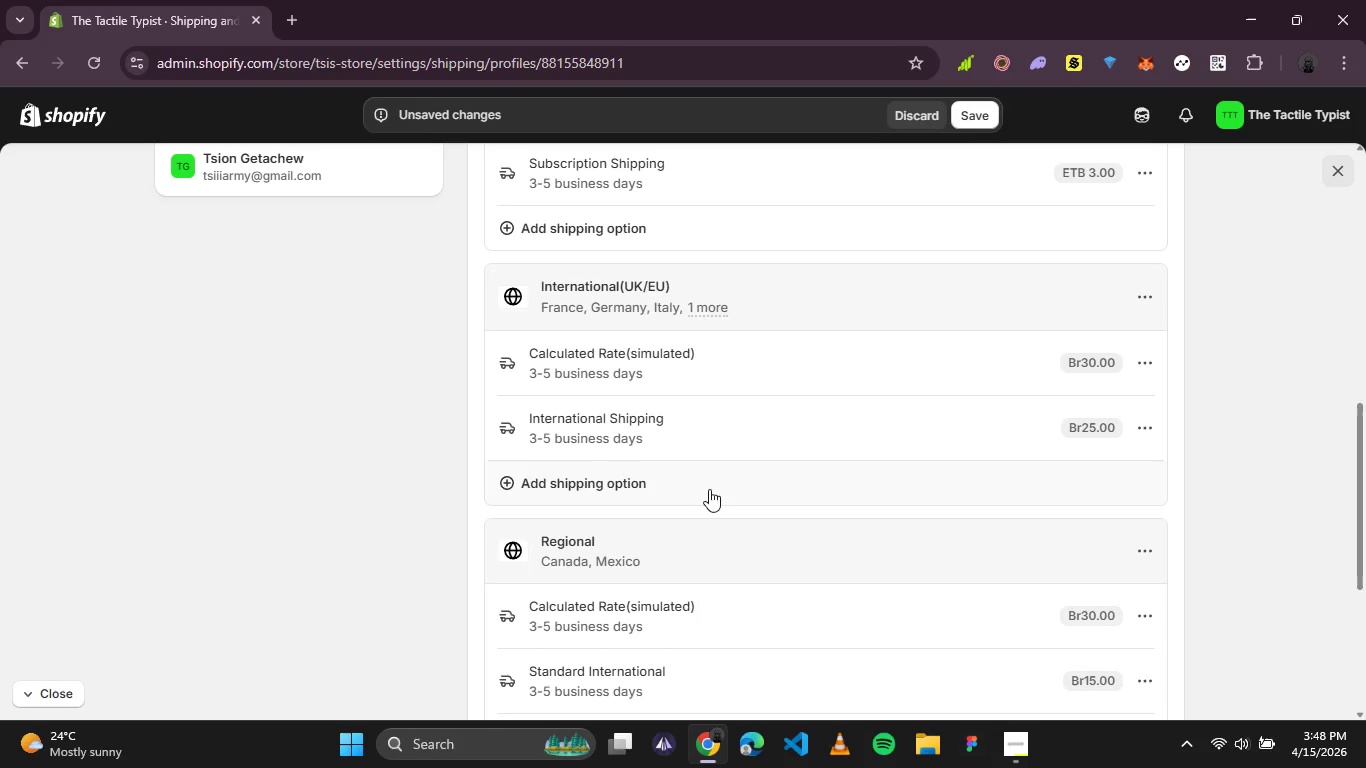 
left_click([697, 497])
 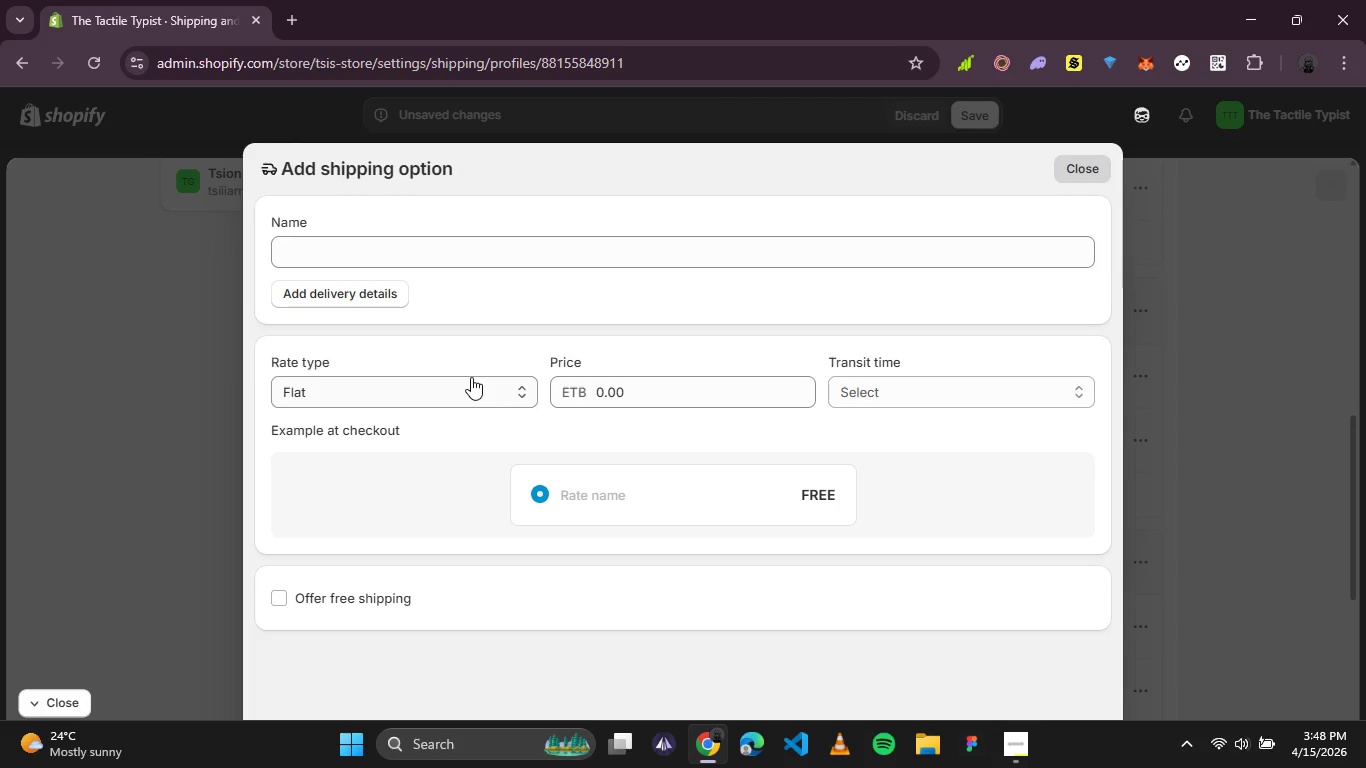 
left_click([531, 251])
 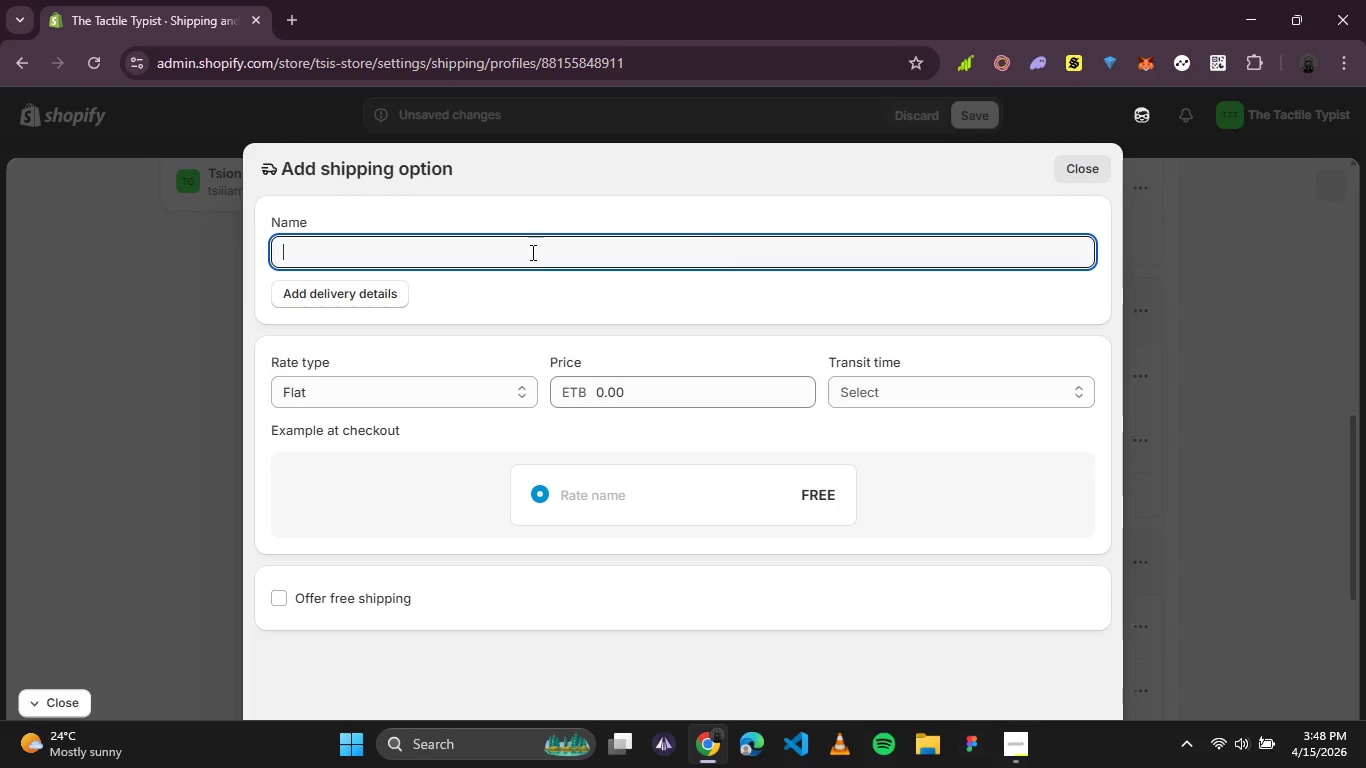 
type(Subscription Shipping)
 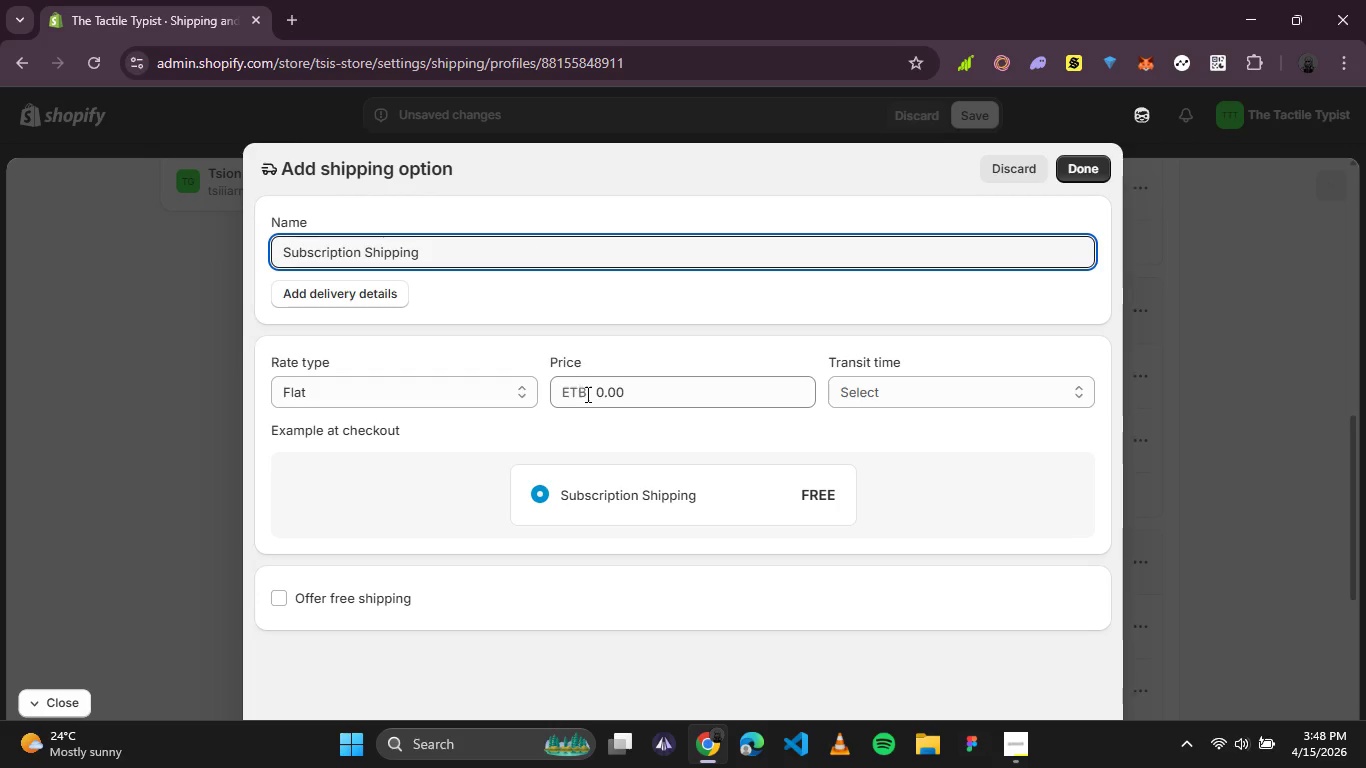 
left_click([607, 394])
 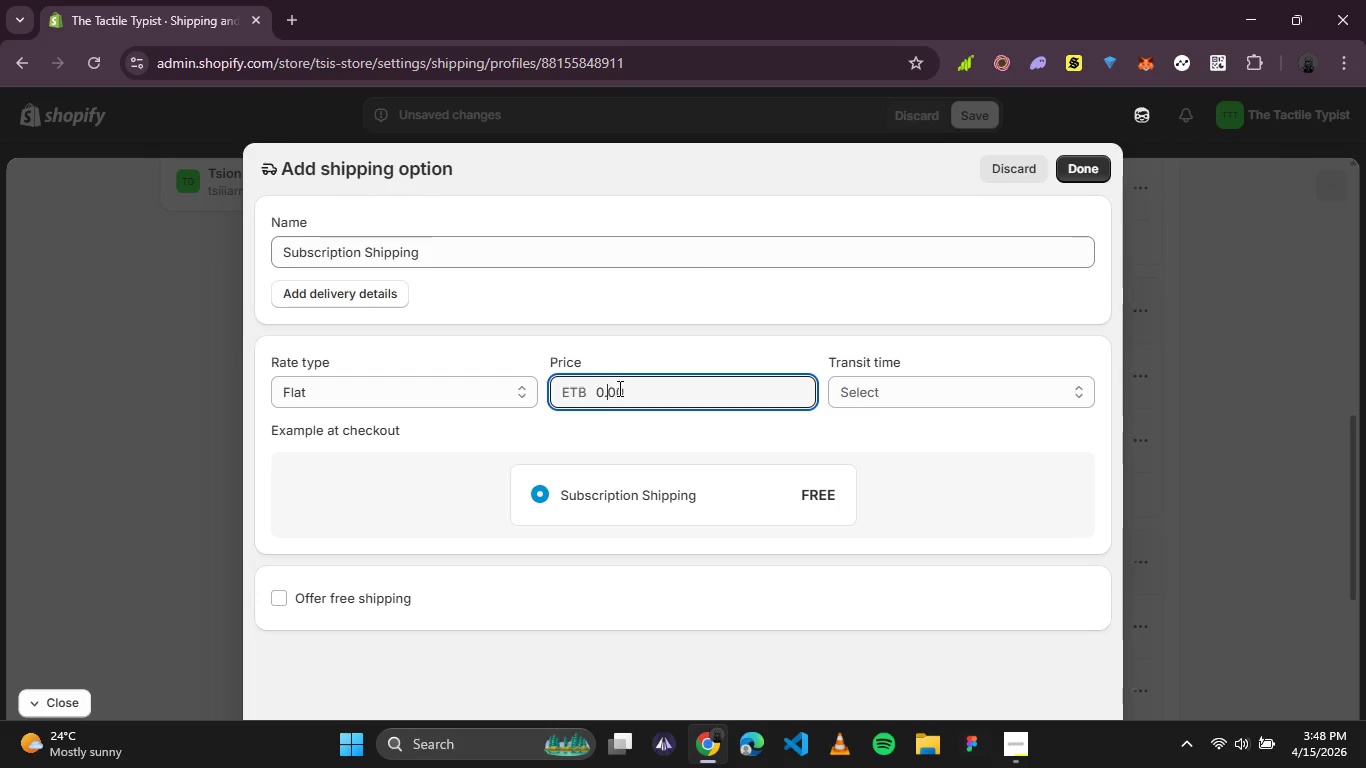 
left_click_drag(start_coordinate=[620, 391], to_coordinate=[581, 397])
 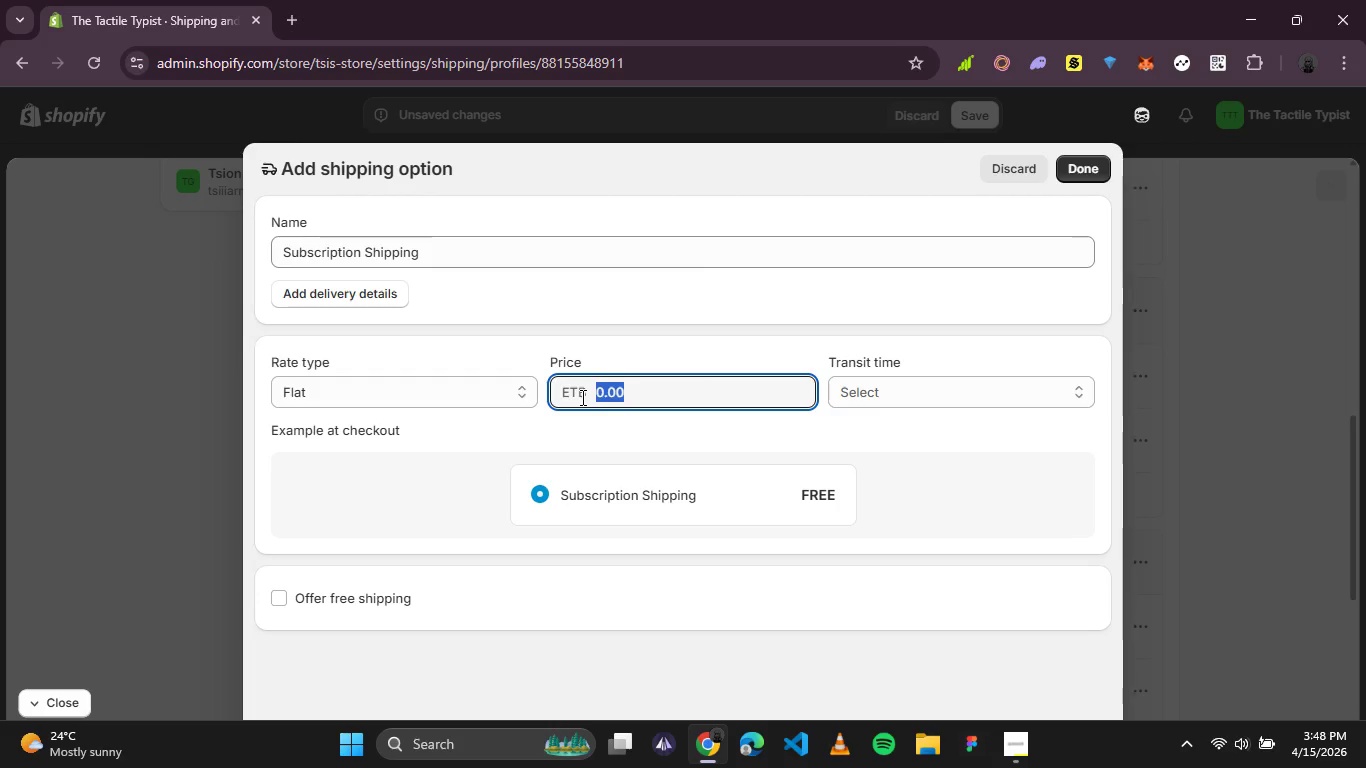 
key(3)
 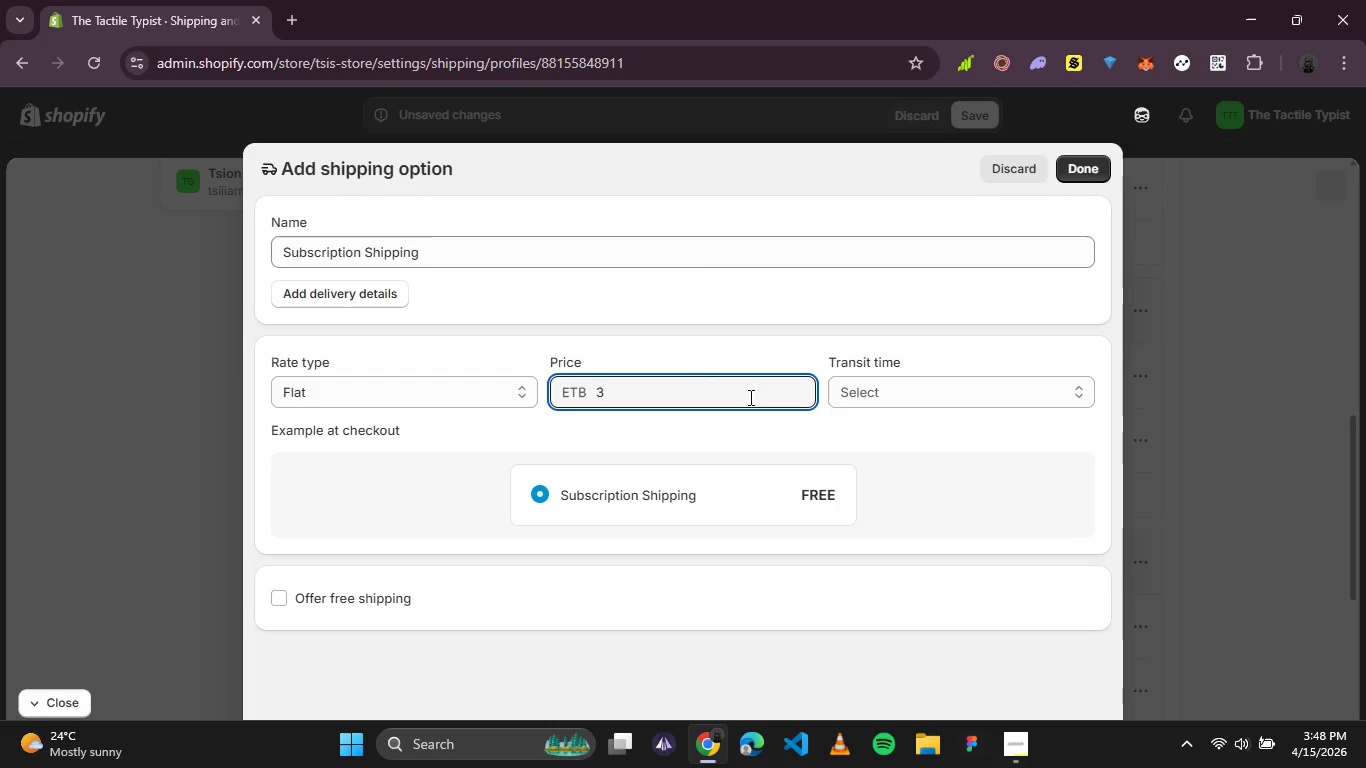 
left_click([874, 397])
 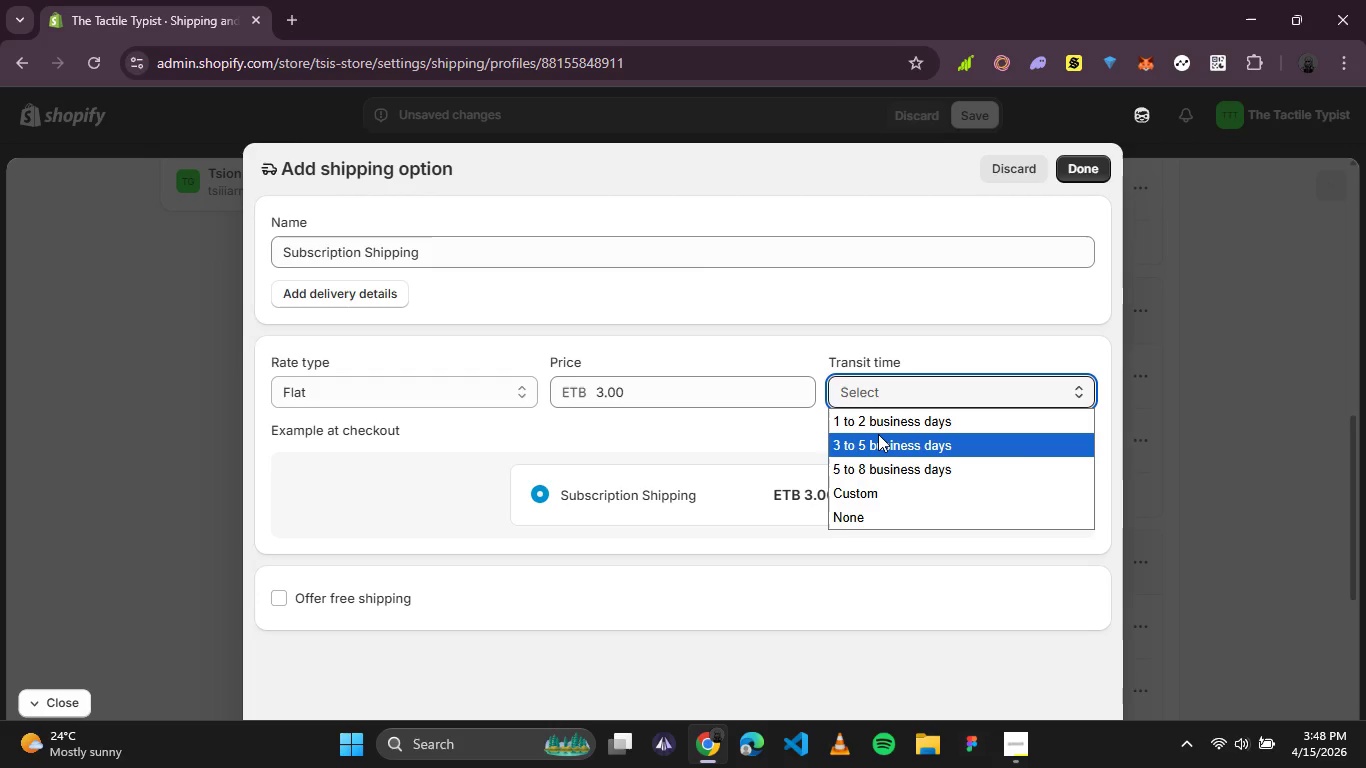 
left_click([878, 434])
 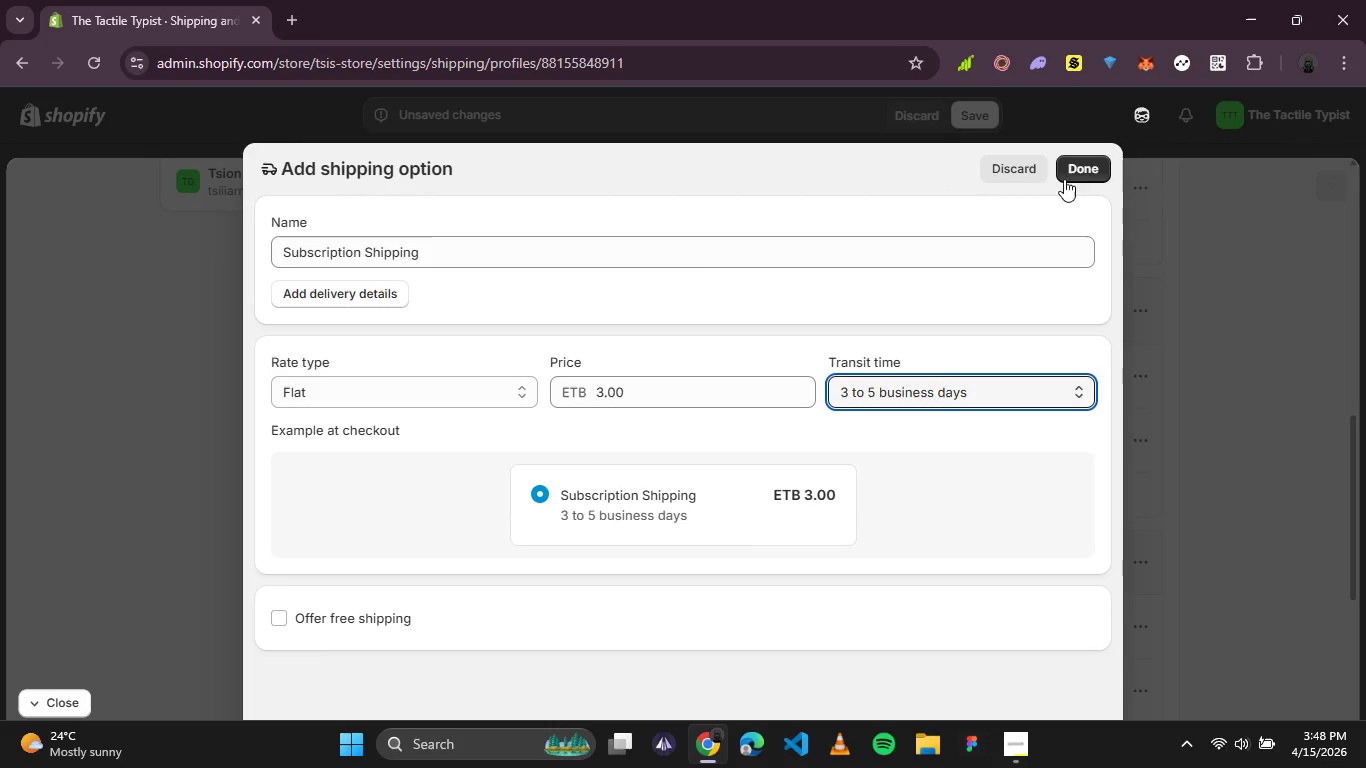 
left_click([1083, 161])
 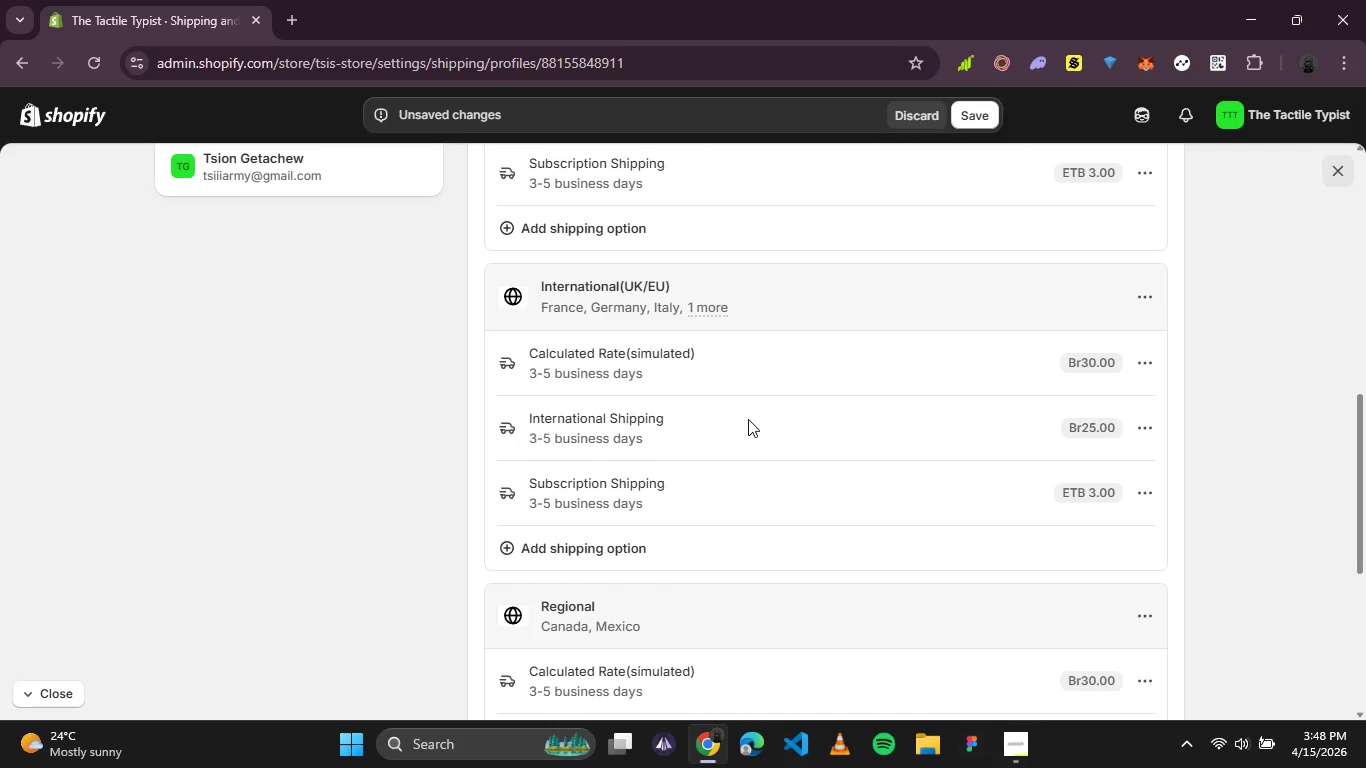 
scroll: coordinate [748, 419], scroll_direction: down, amount: 1.0
 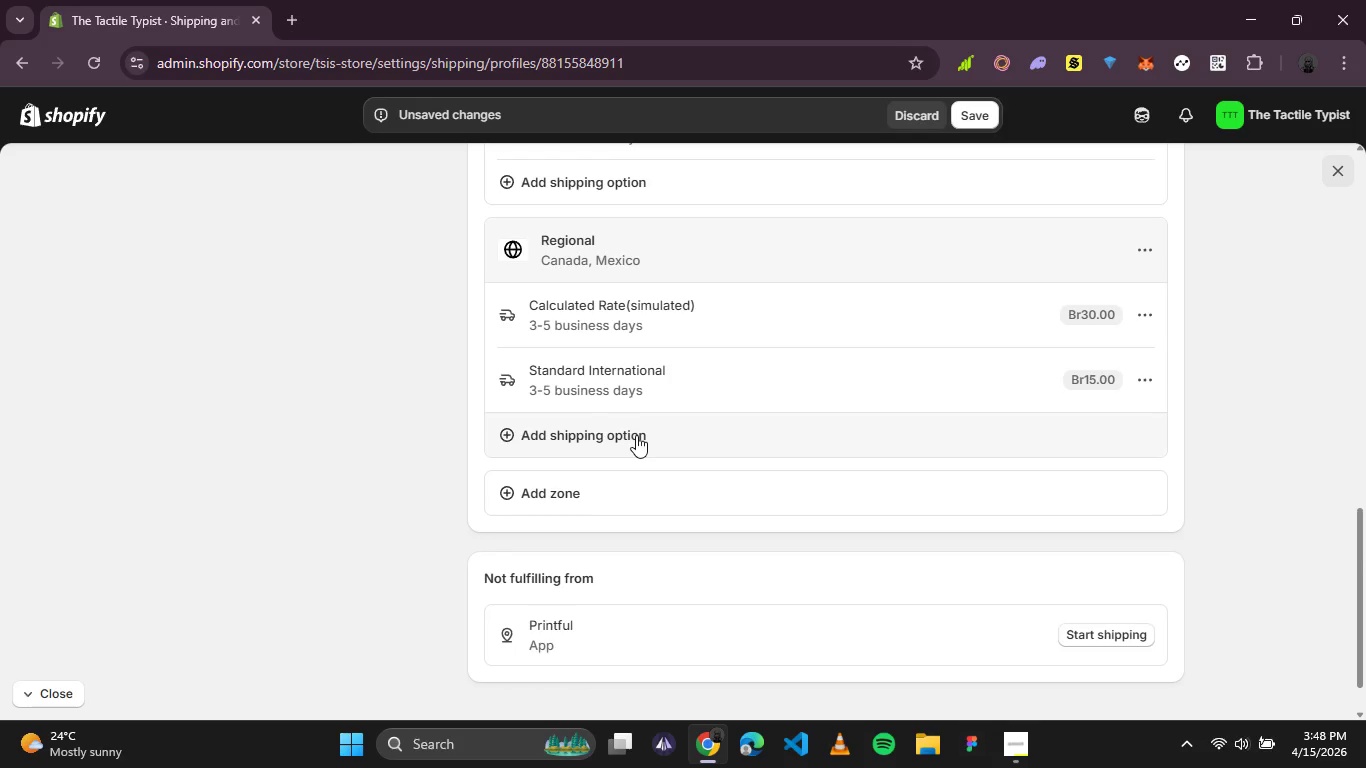 
left_click([636, 435])
 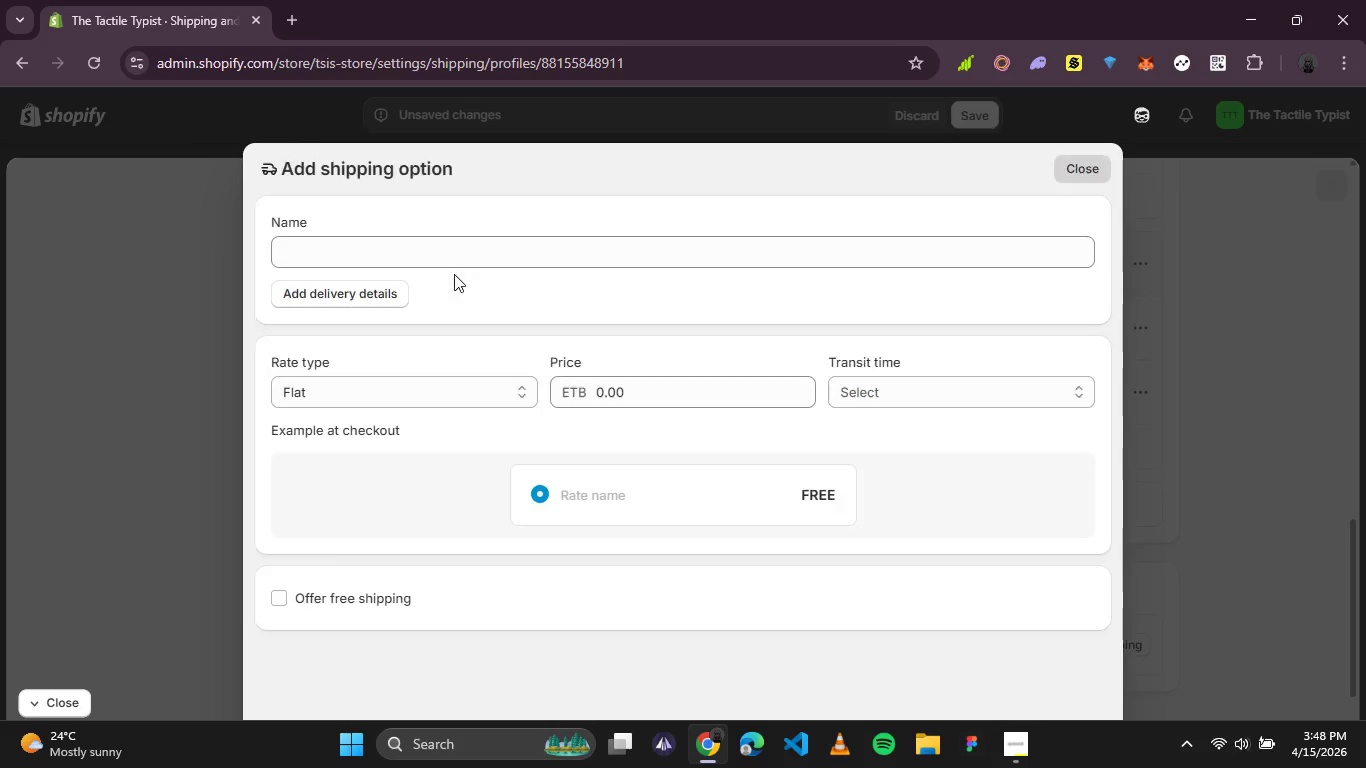 
left_click([459, 259])
 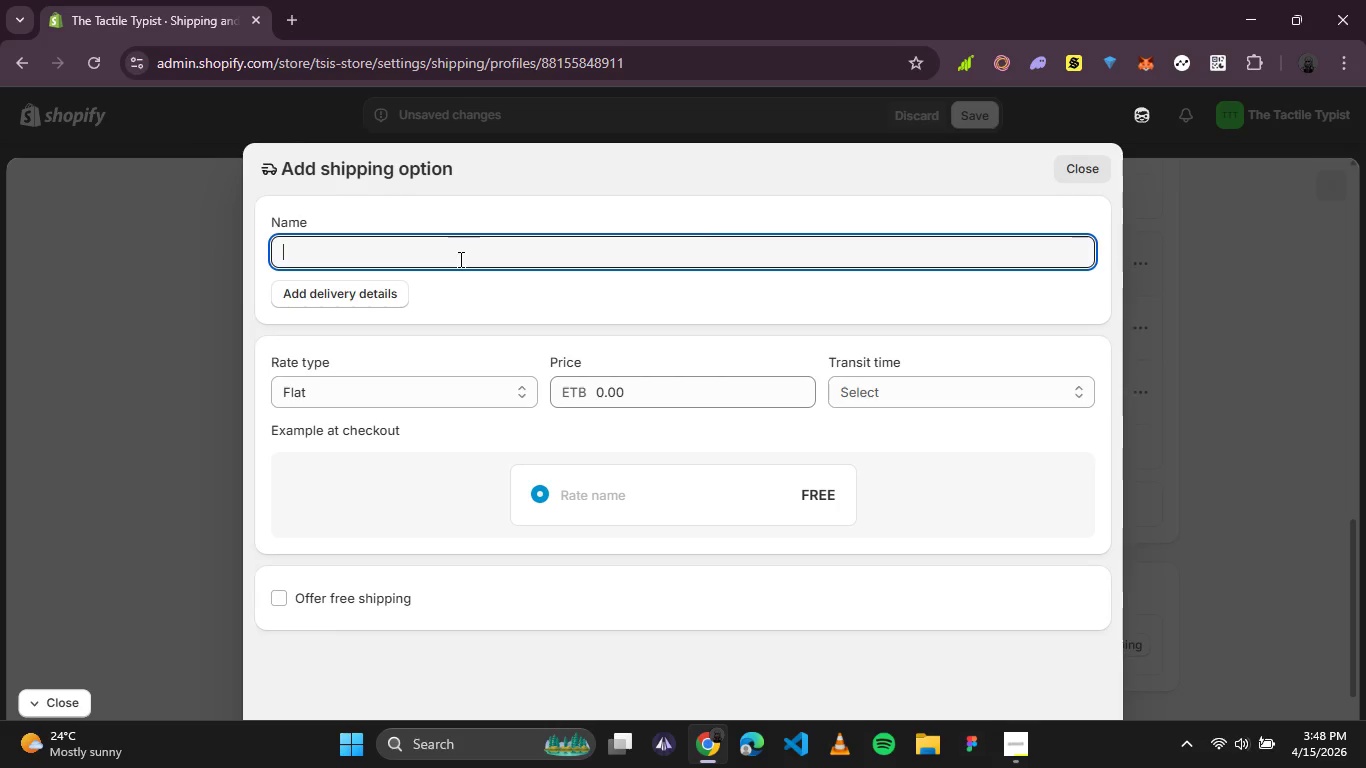 
type(Subscription Shipping)
 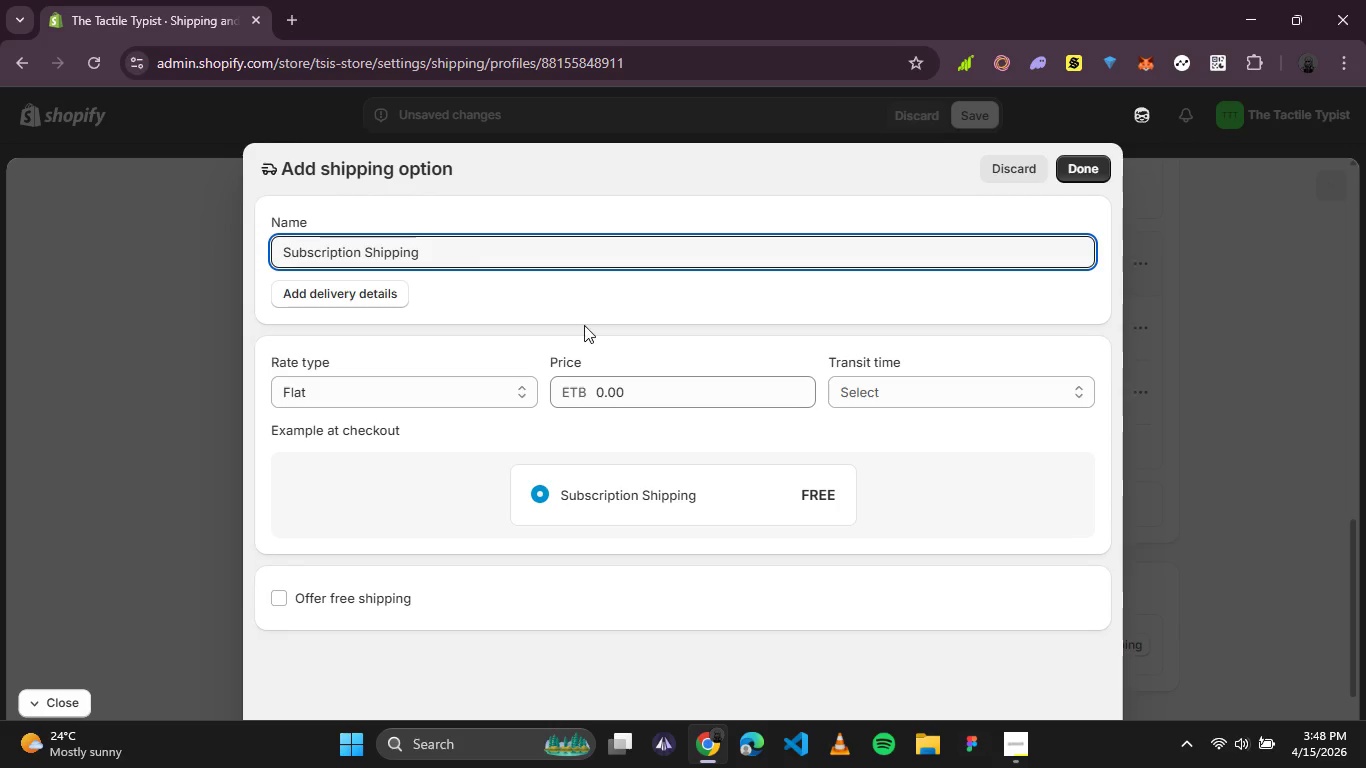 
left_click_drag(start_coordinate=[649, 384], to_coordinate=[583, 394])
 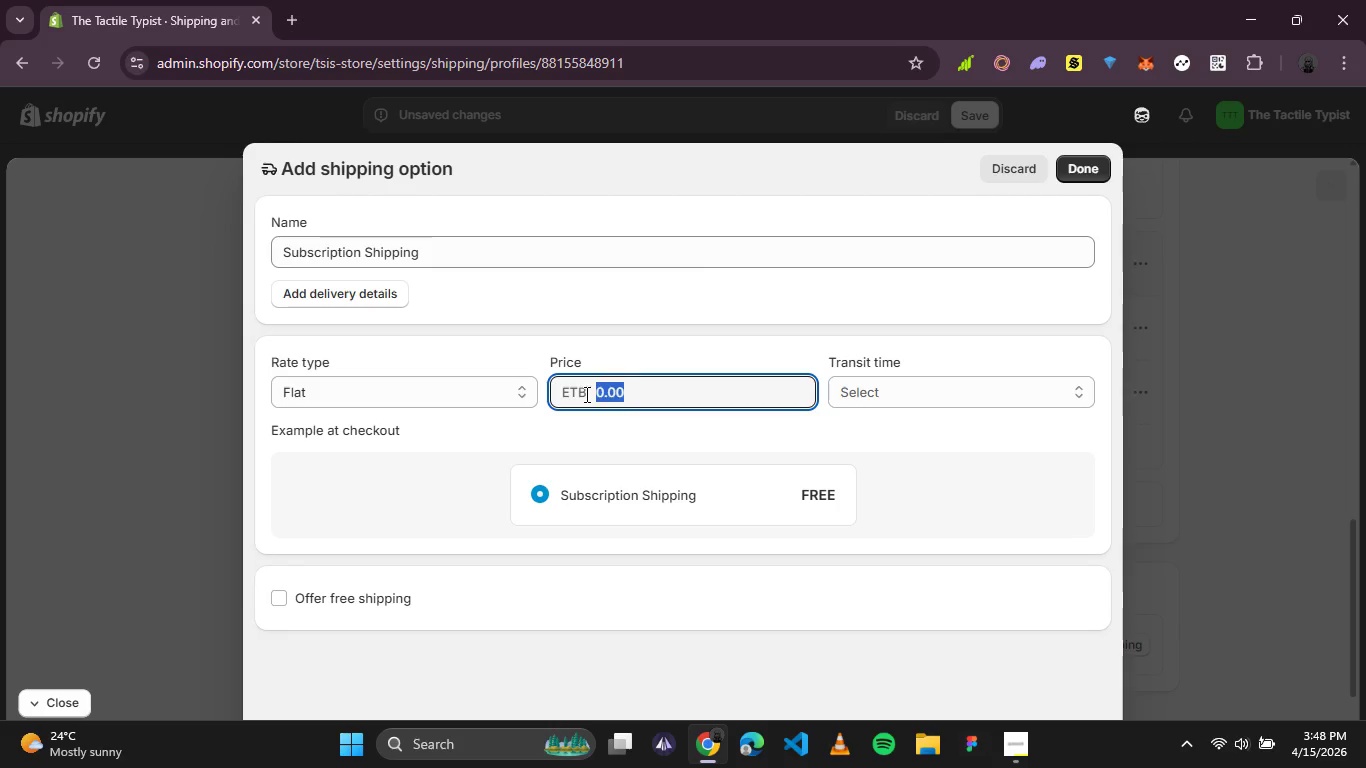 
key(3)
 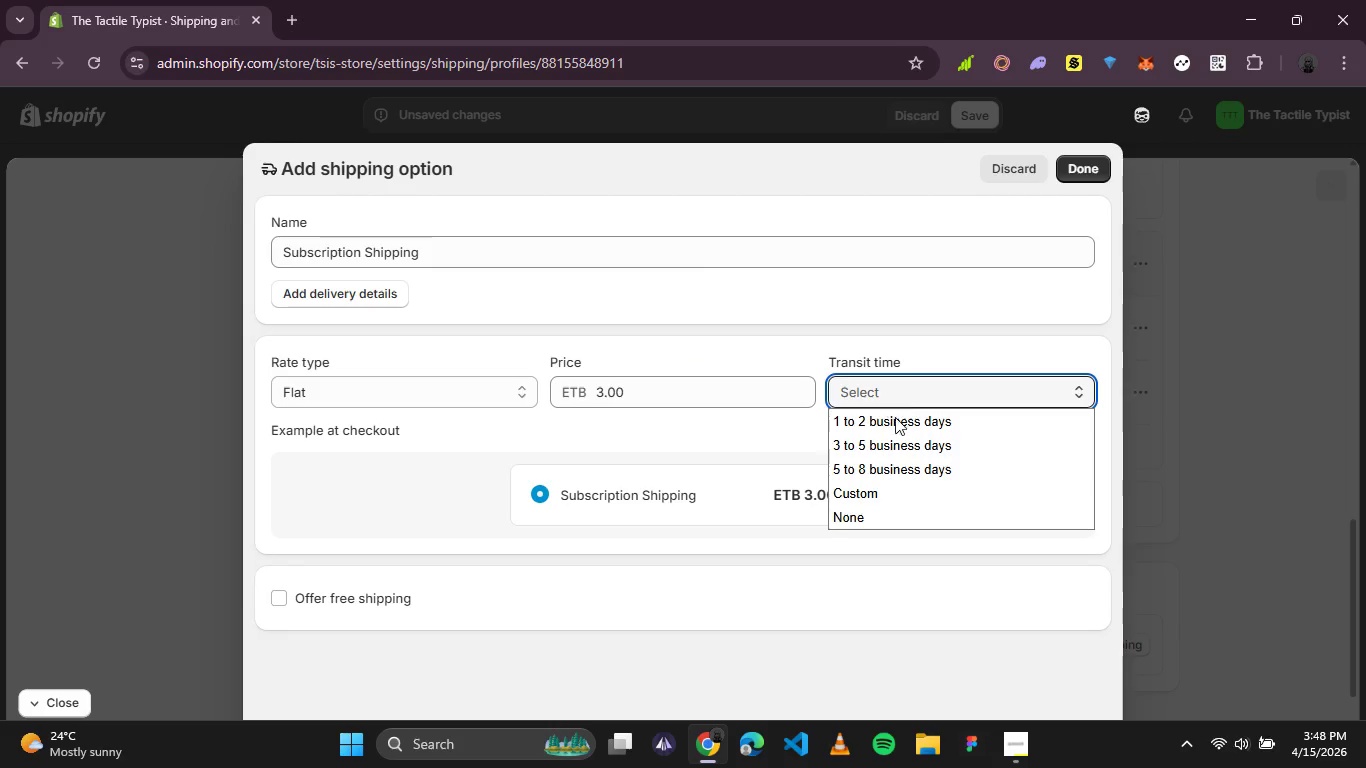 
left_click([904, 449])
 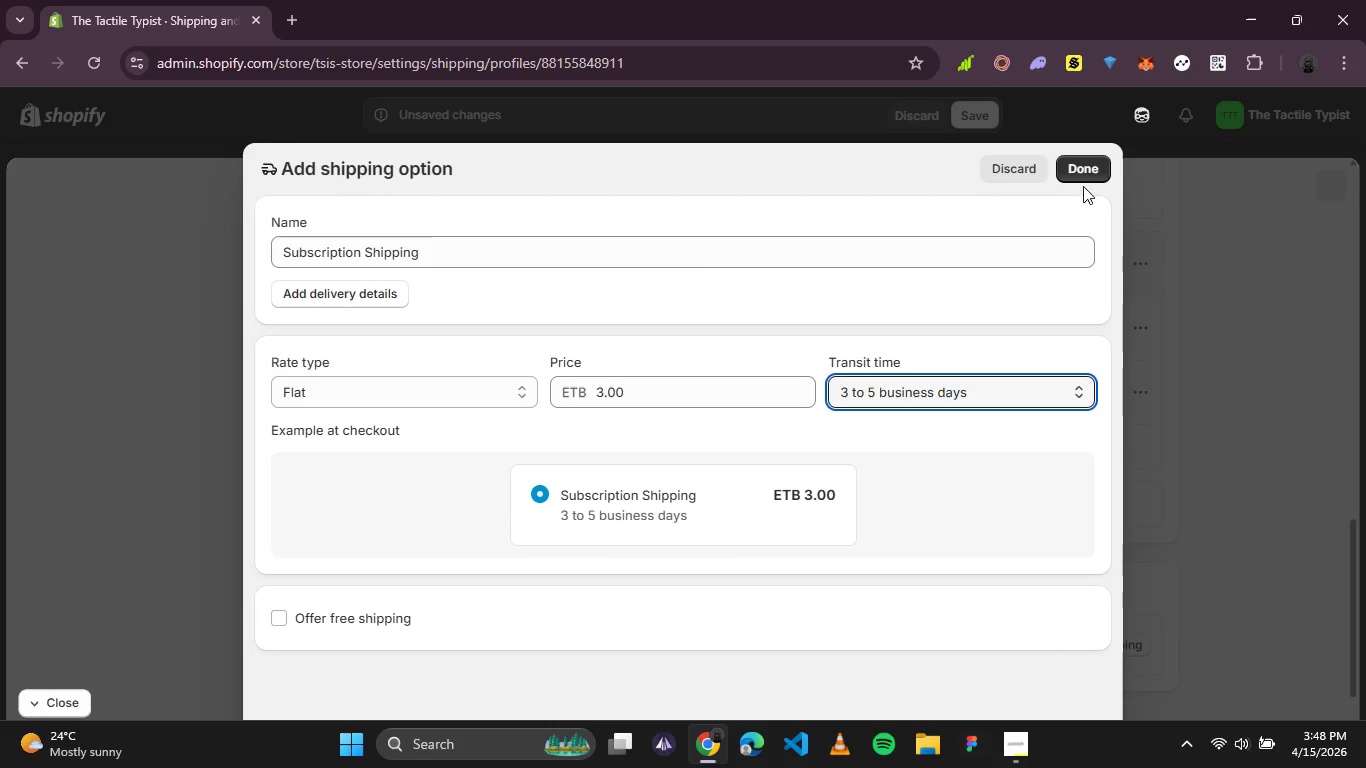 
left_click([1088, 176])
 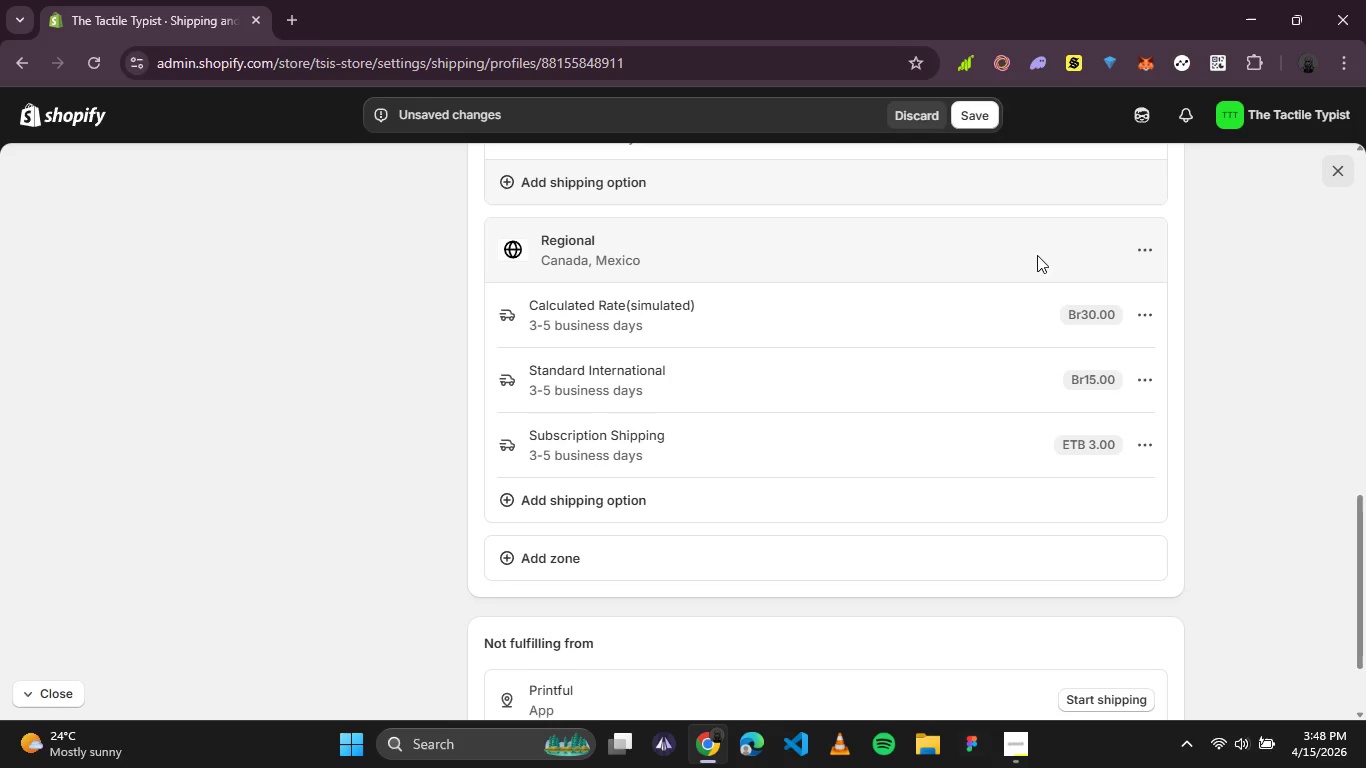 
scroll: coordinate [902, 445], scroll_direction: down, amount: 2.0
 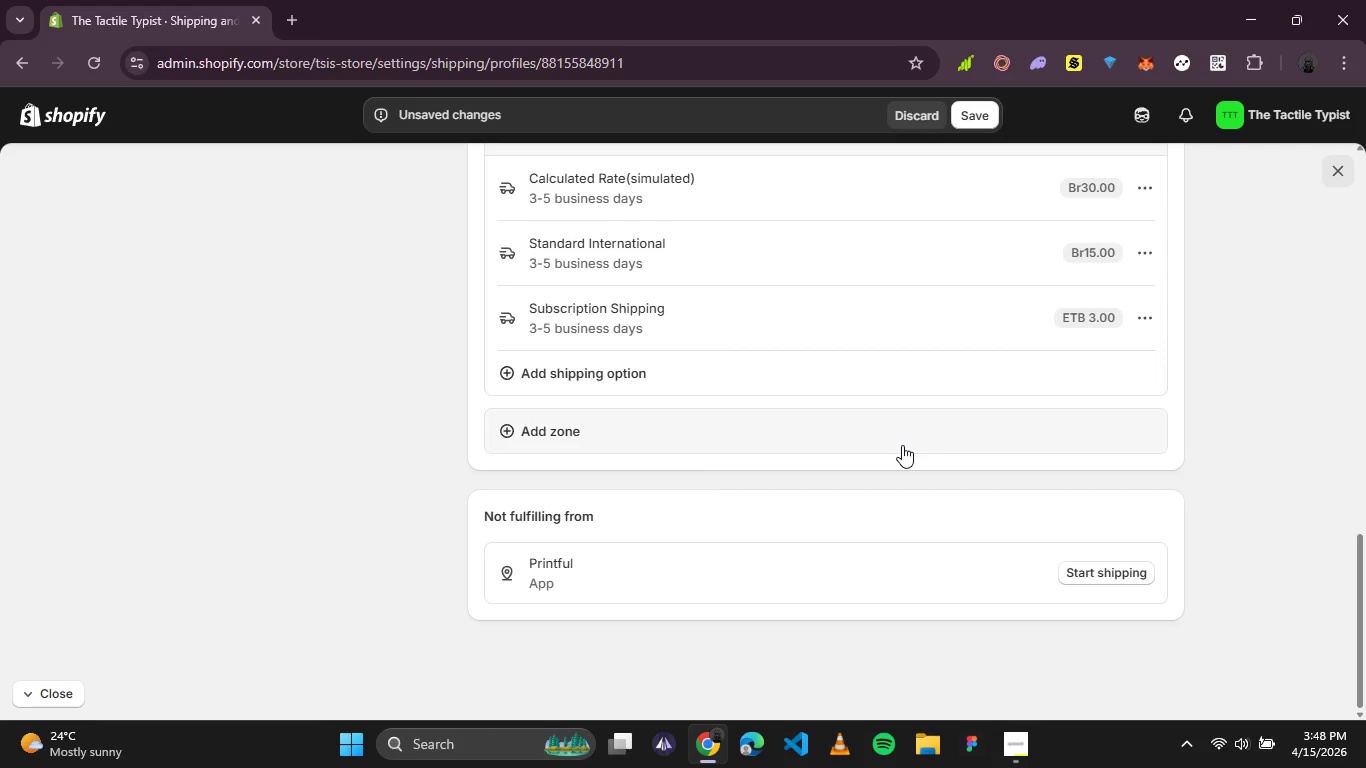 
wait(5.1)
 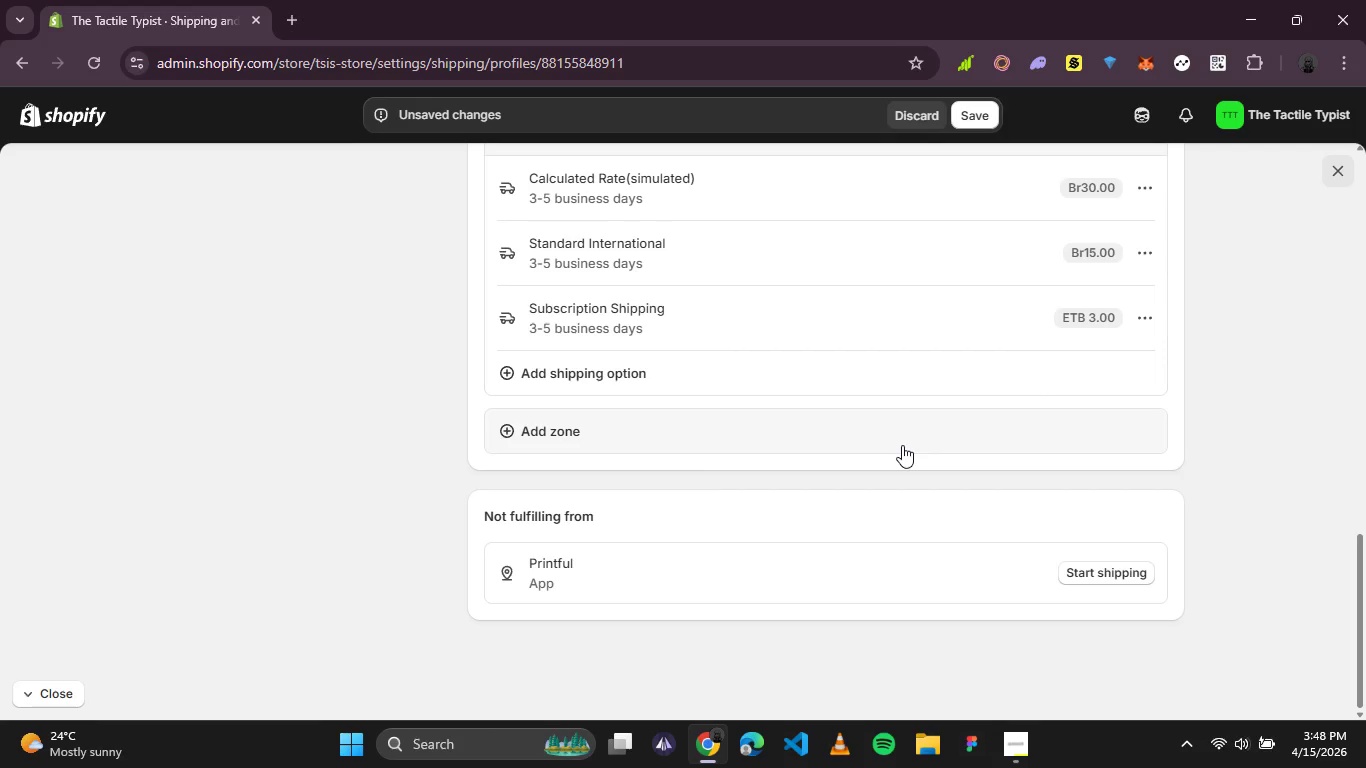 
left_click([974, 103])
 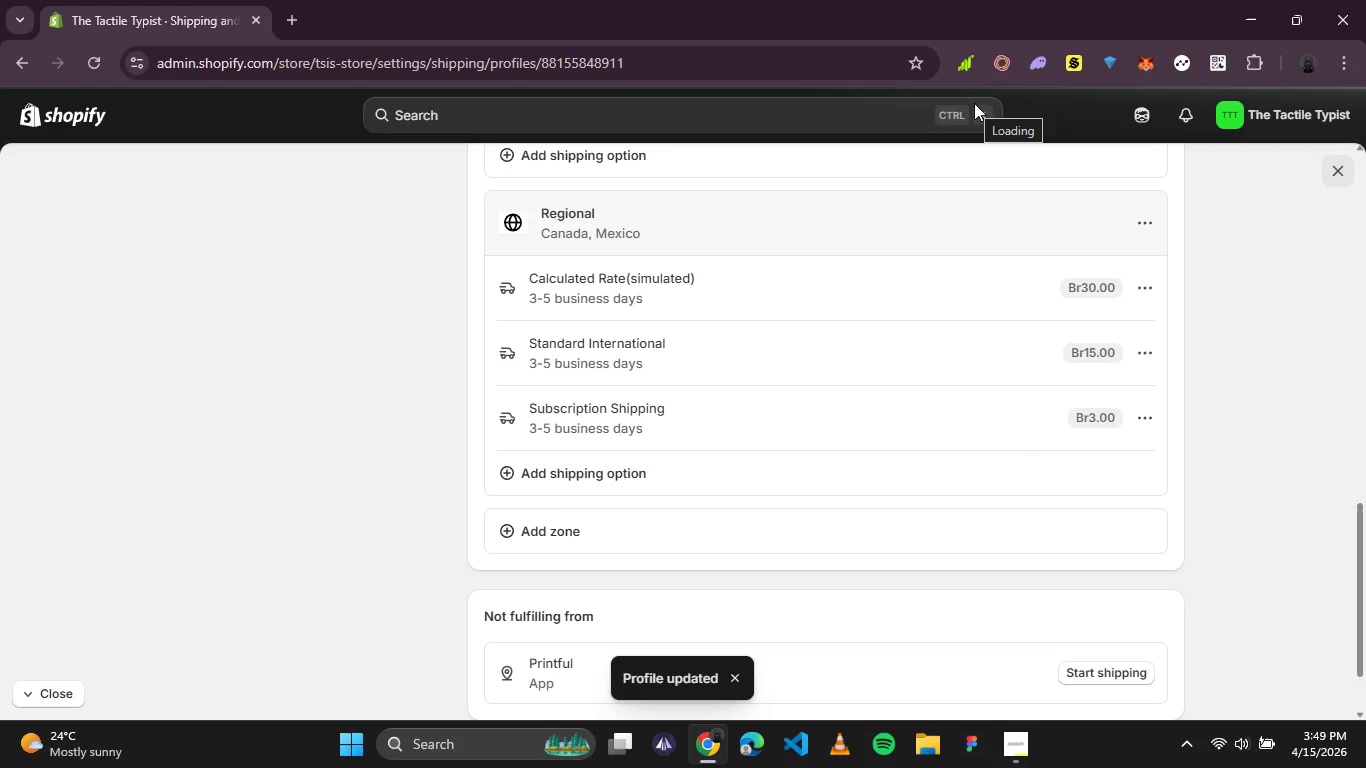 
scroll: coordinate [670, 271], scroll_direction: up, amount: 8.0
 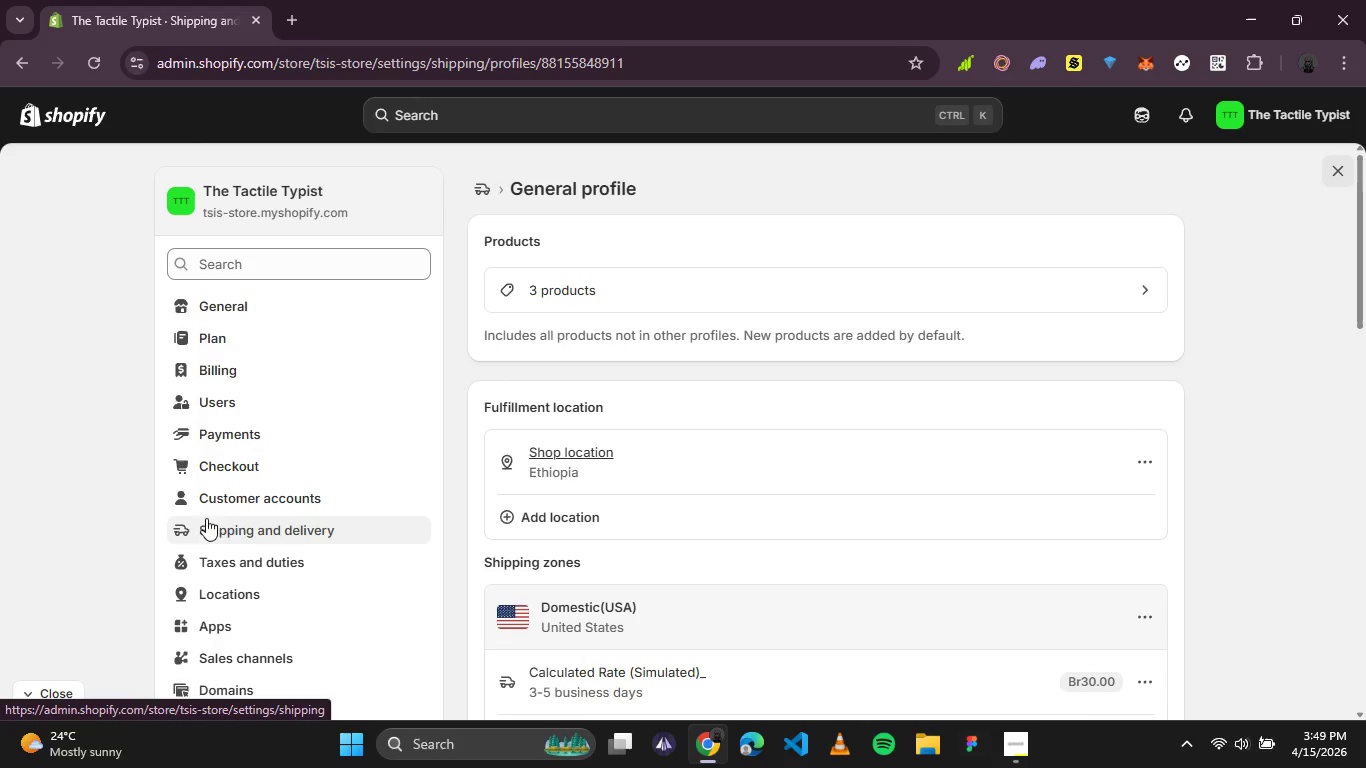 
wait(5.89)
 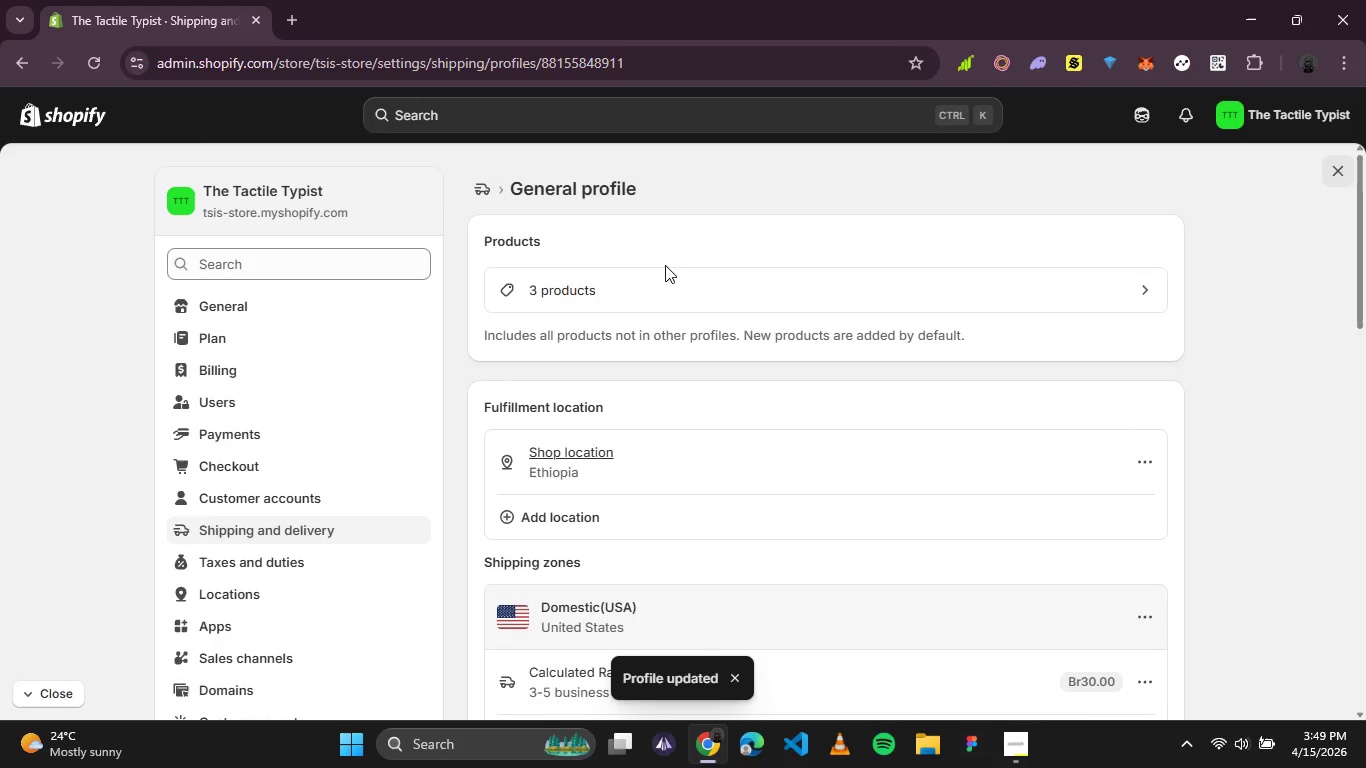 
mouse_move([250, 339])
 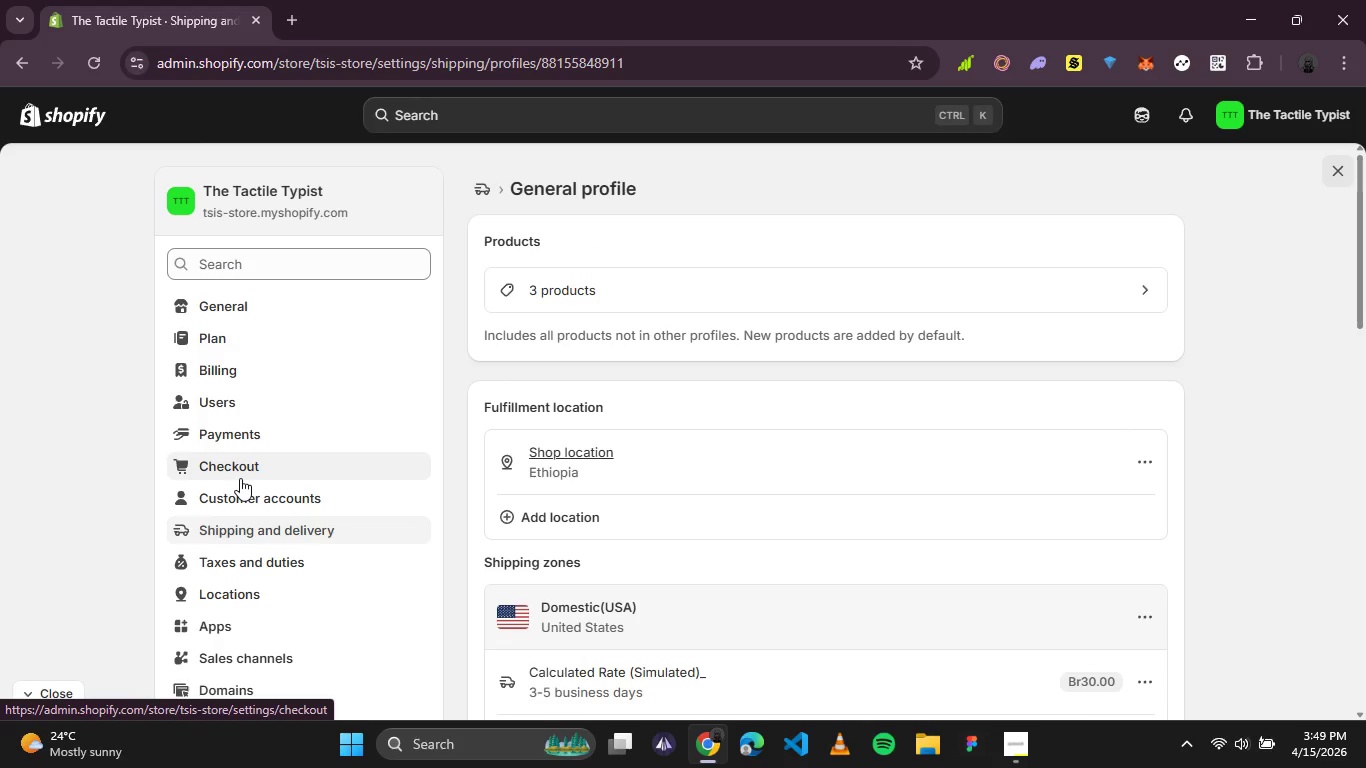 
scroll: coordinate [240, 478], scroll_direction: down, amount: 1.0
 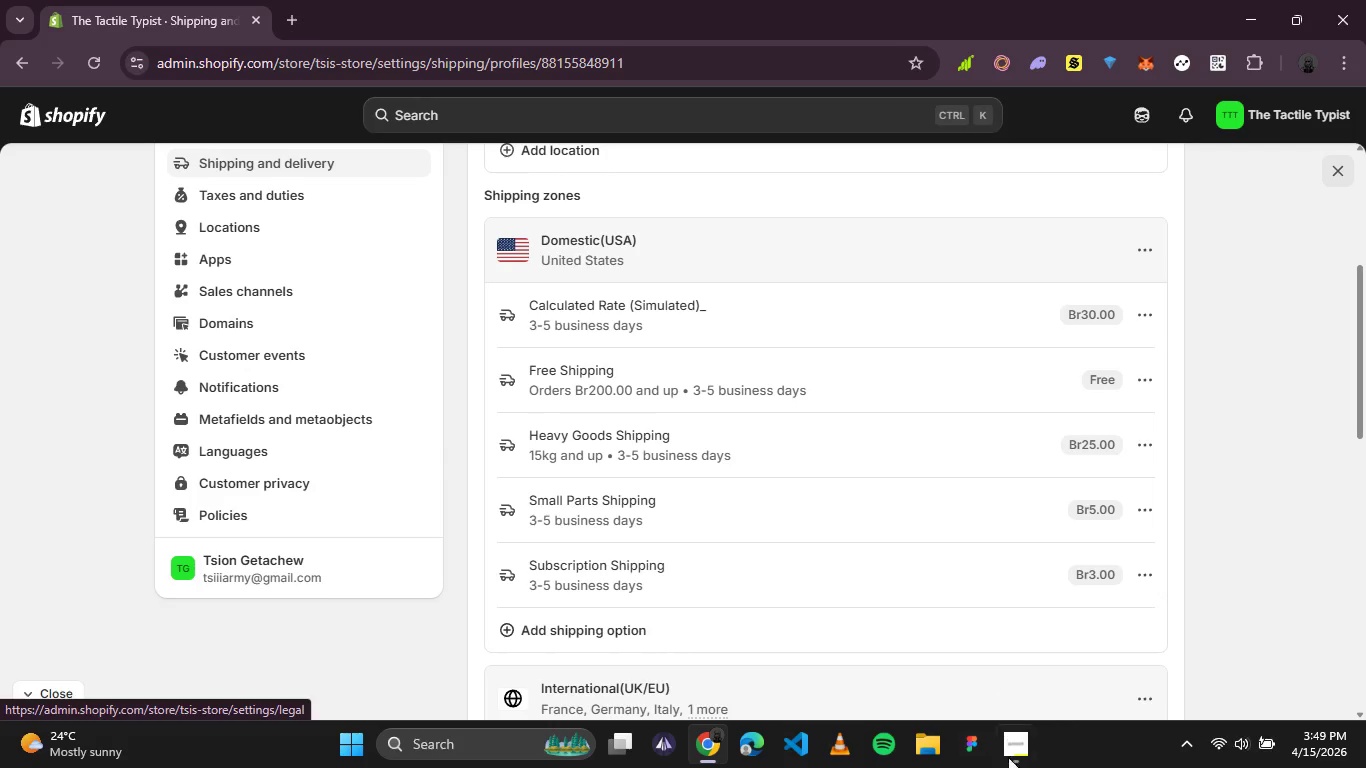 
left_click([1019, 767])